 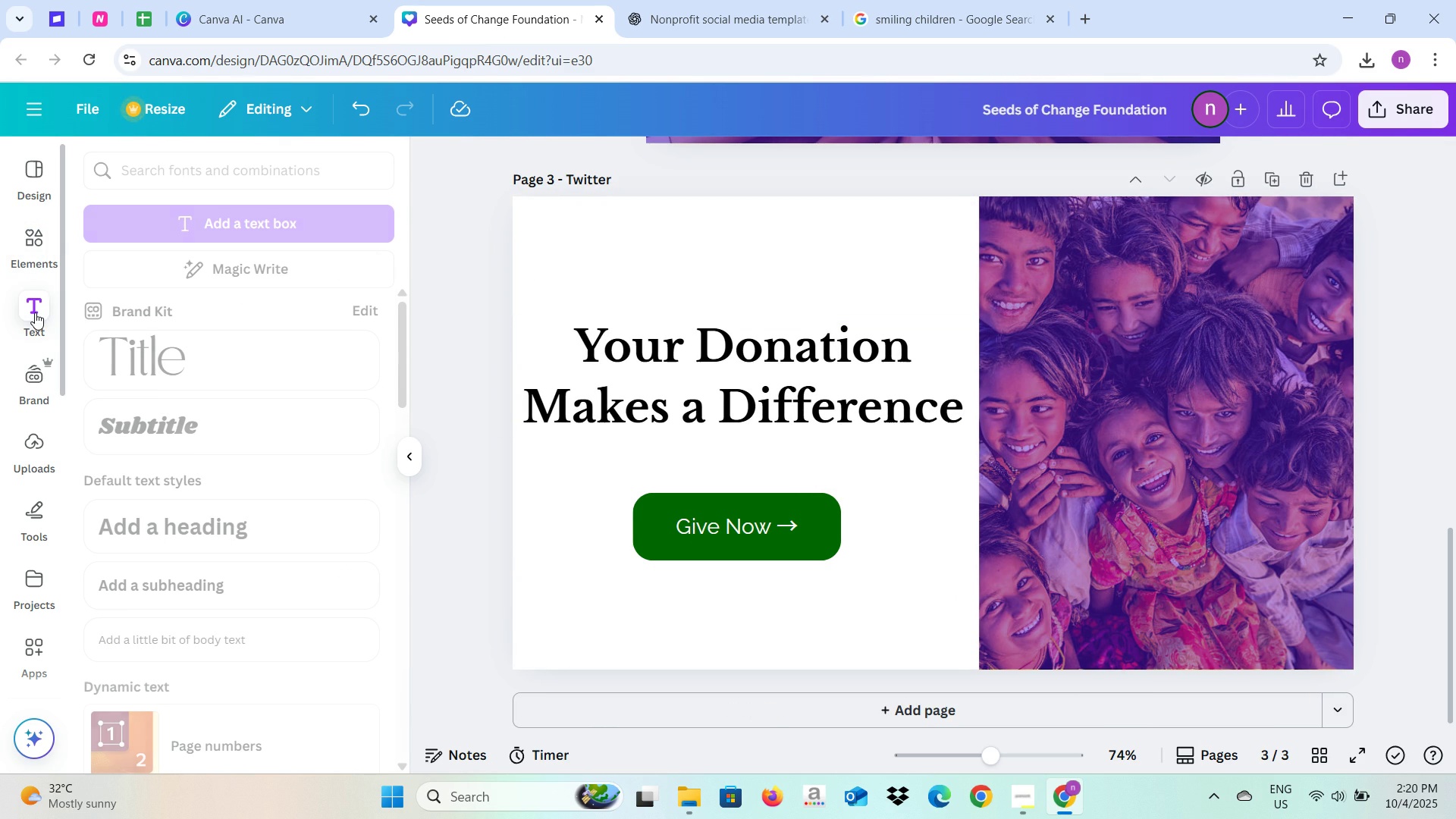 
left_click([190, 225])
 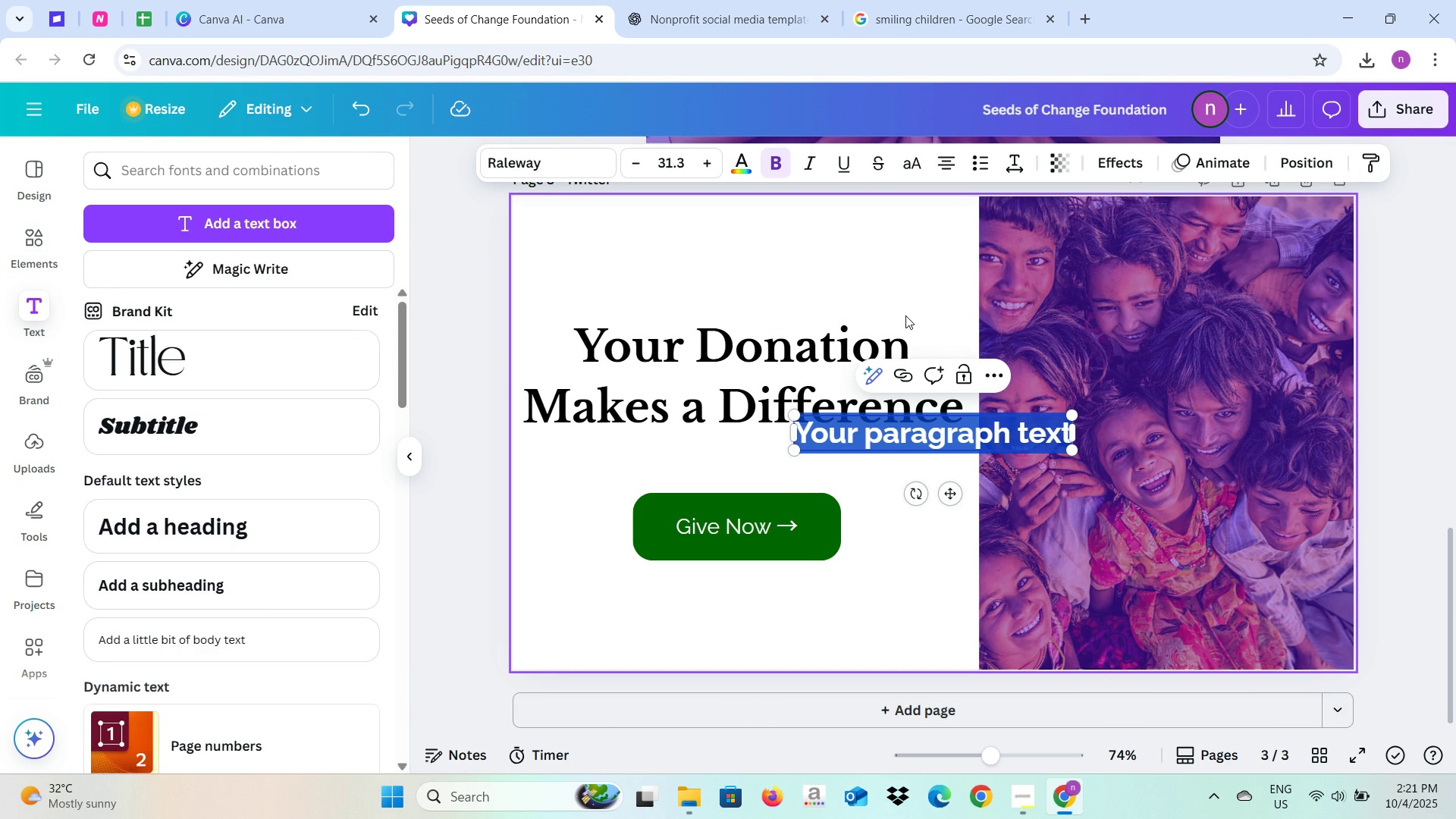 
key(Control+ControlLeft)
 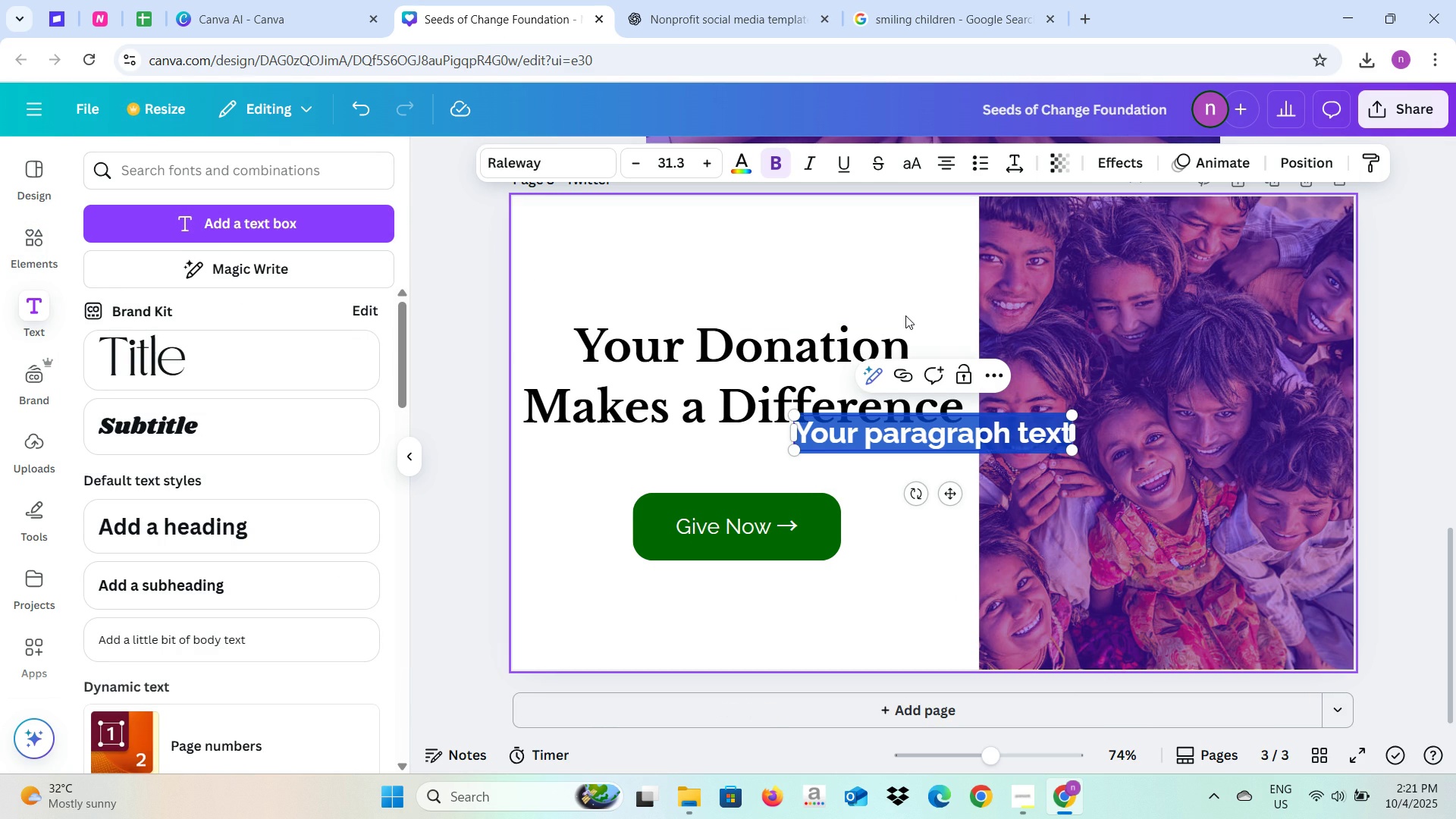 
key(Control+ControlLeft)
 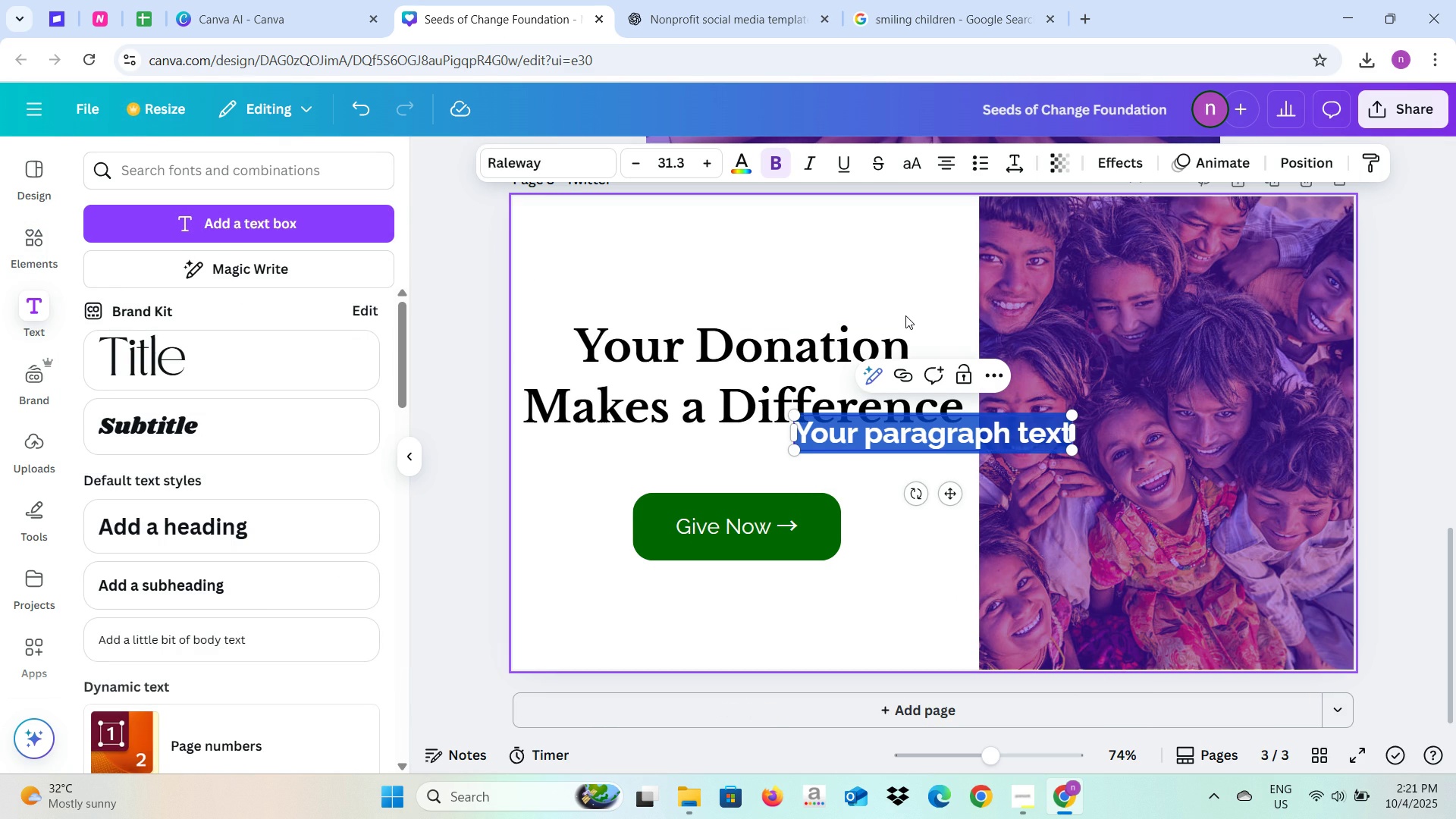 
key(Control+V)